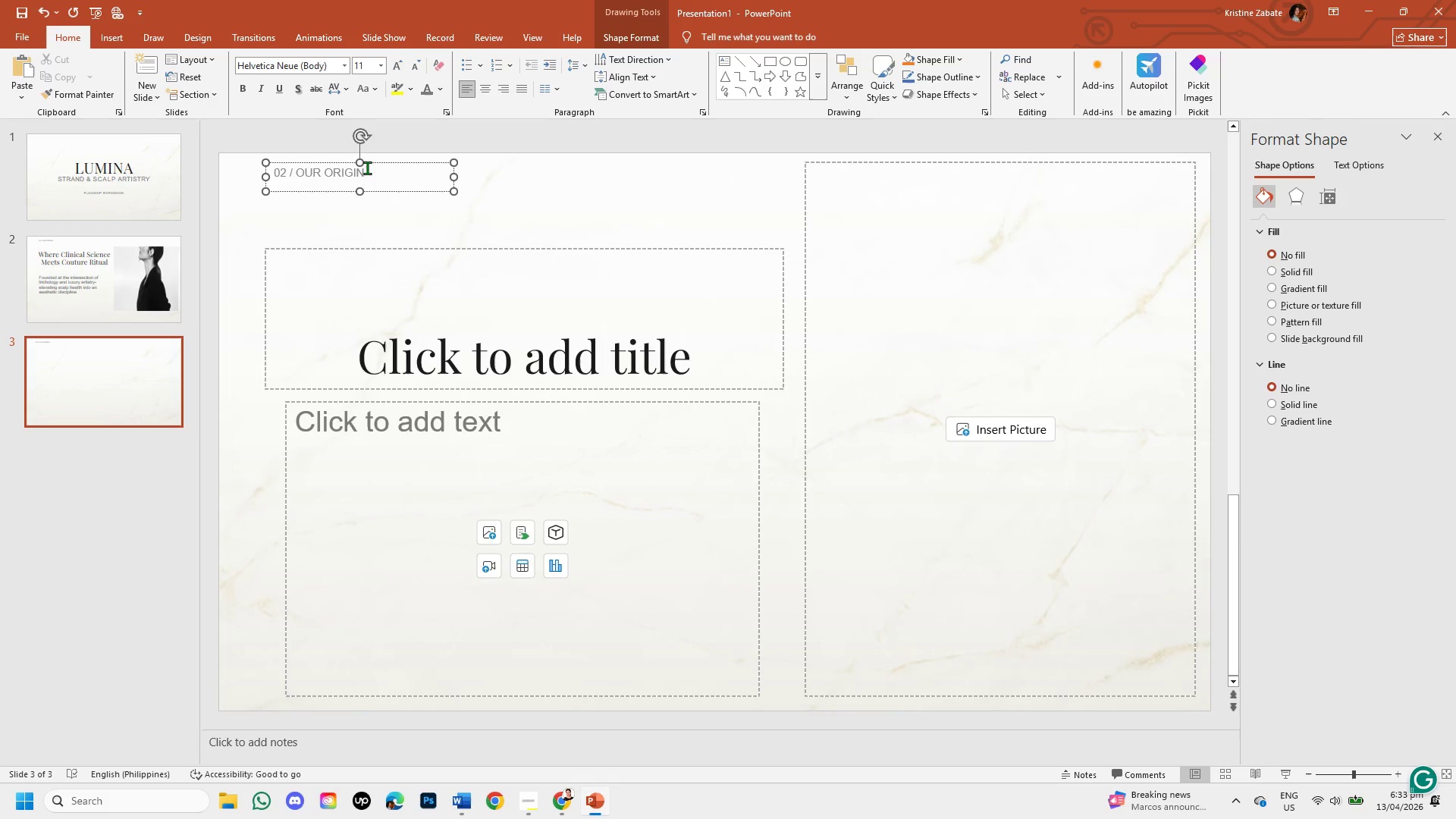 
key(Backspace)
key(Backspace)
key(Backspace)
key(Backspace)
key(Backspace)
key(Backspace)
key(Backspace)
key(Backspace)
key(Backspace)
key(Backspace)
key(Backspace)
type(the )
key(Backspace)
key(Backspace)
key(Backspace)
key(Backspace)
type(THE SCIENCE OF SCALP)
 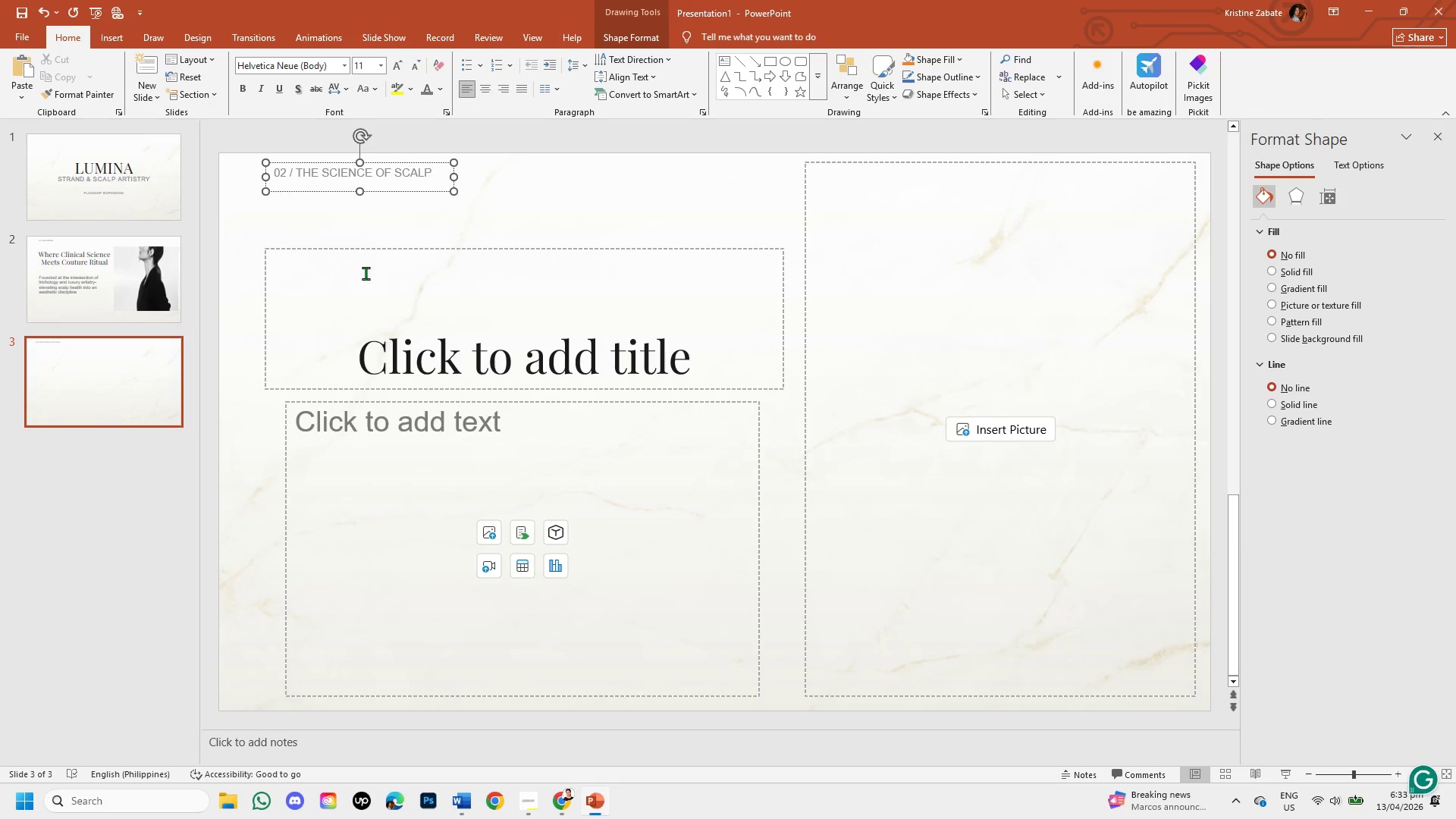 
left_click([360, 469])
 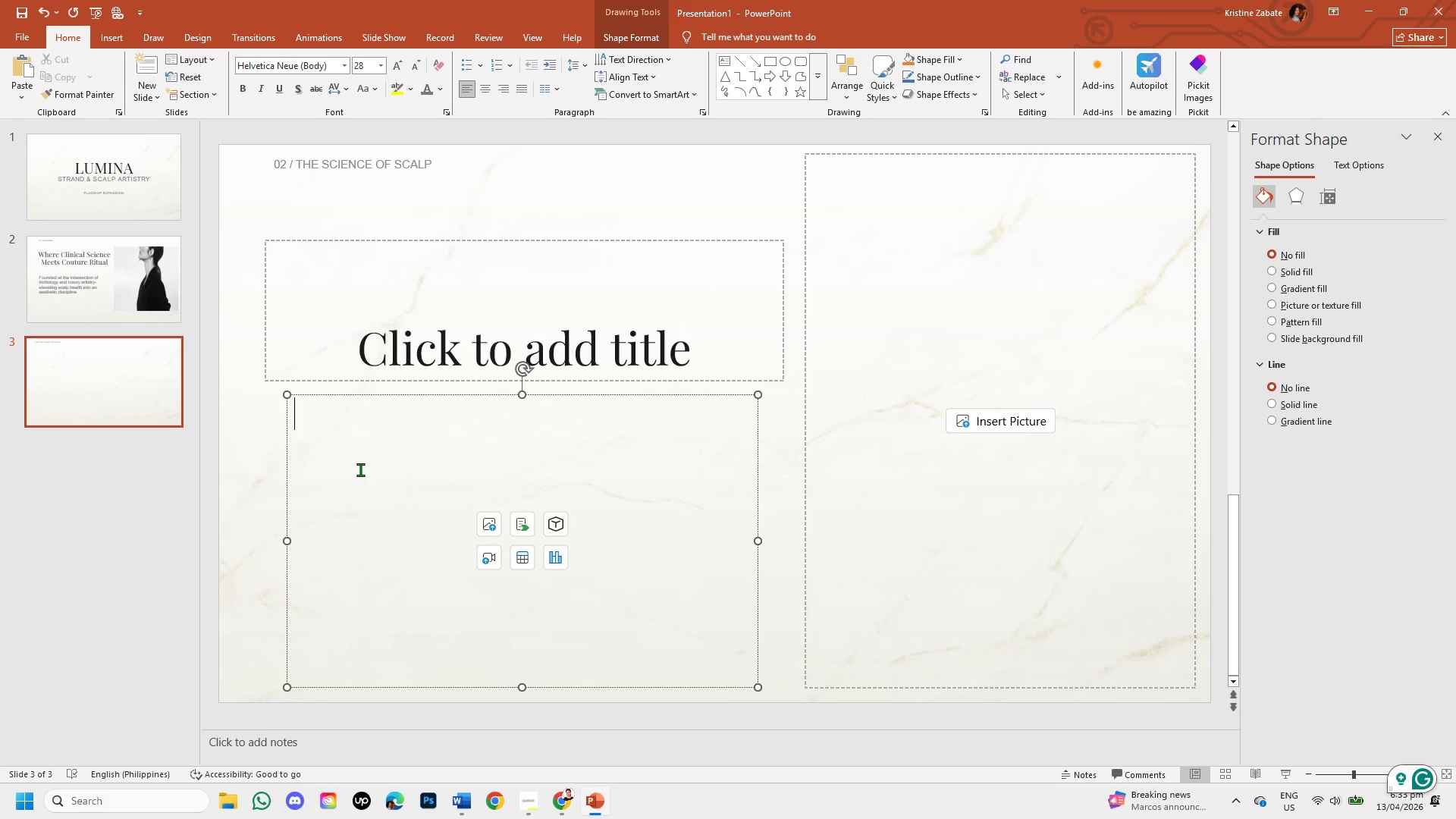 
wait(13.61)
 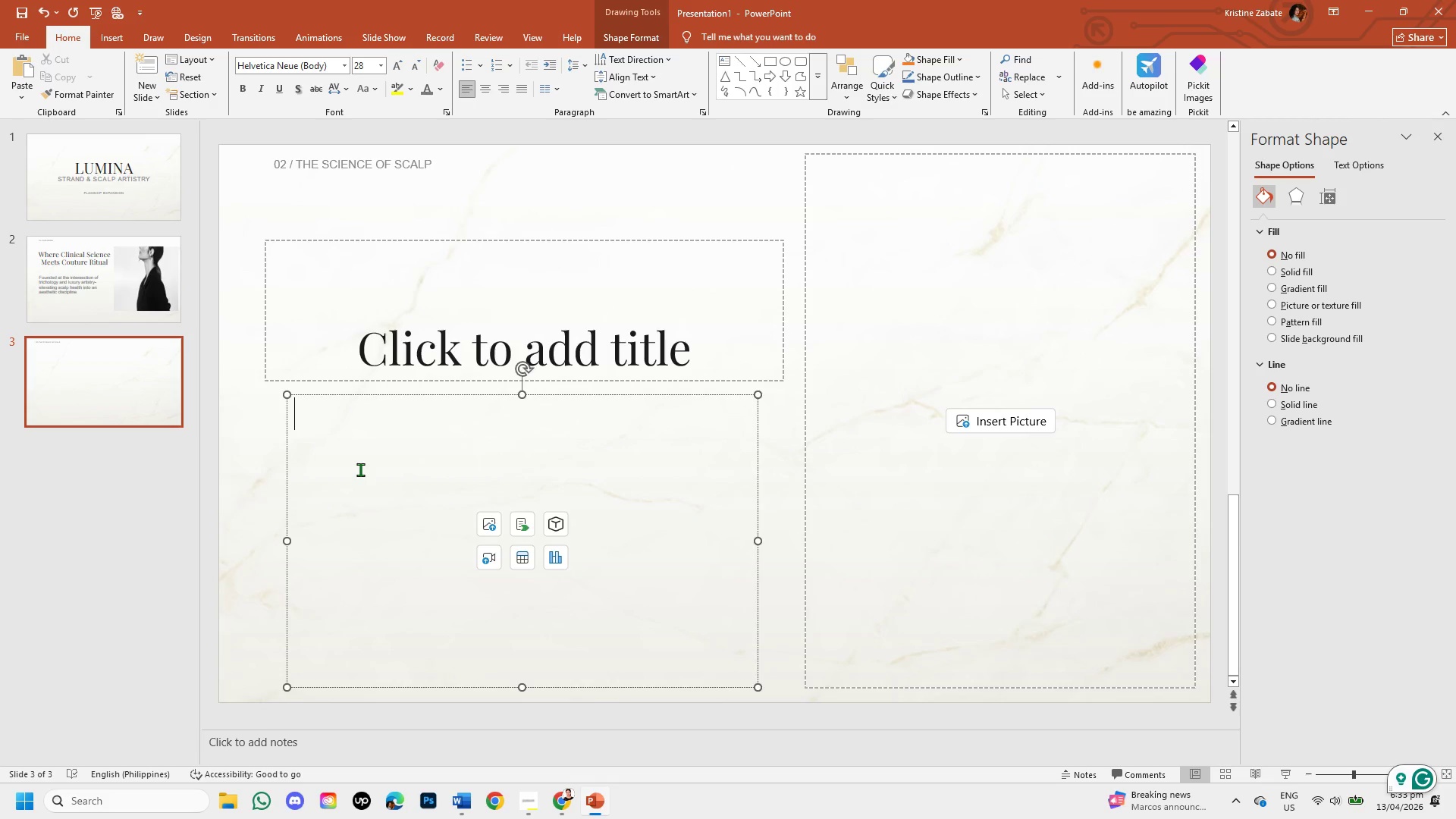 
left_click([704, 350])
 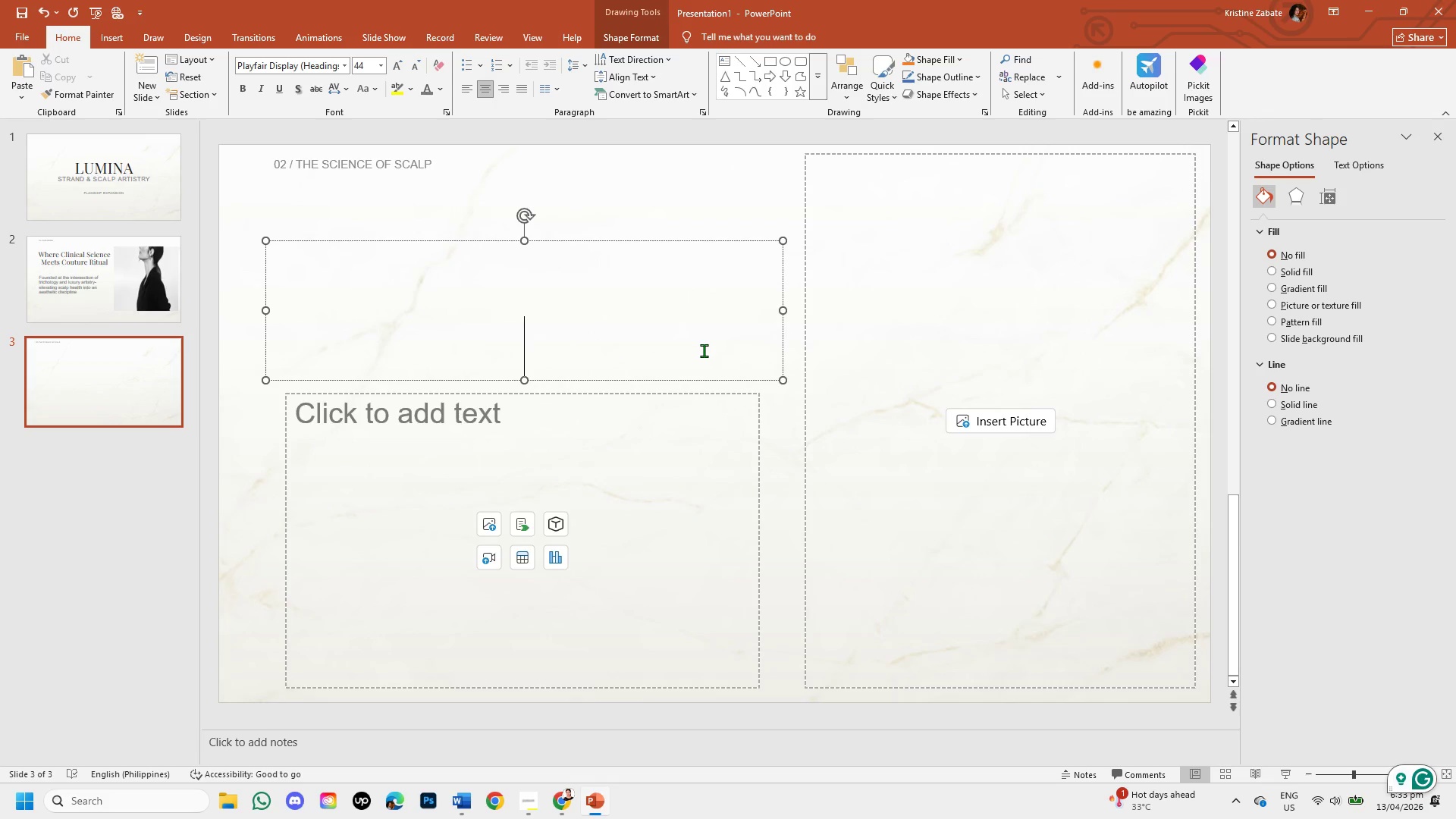 
type(Our Trichological M)
 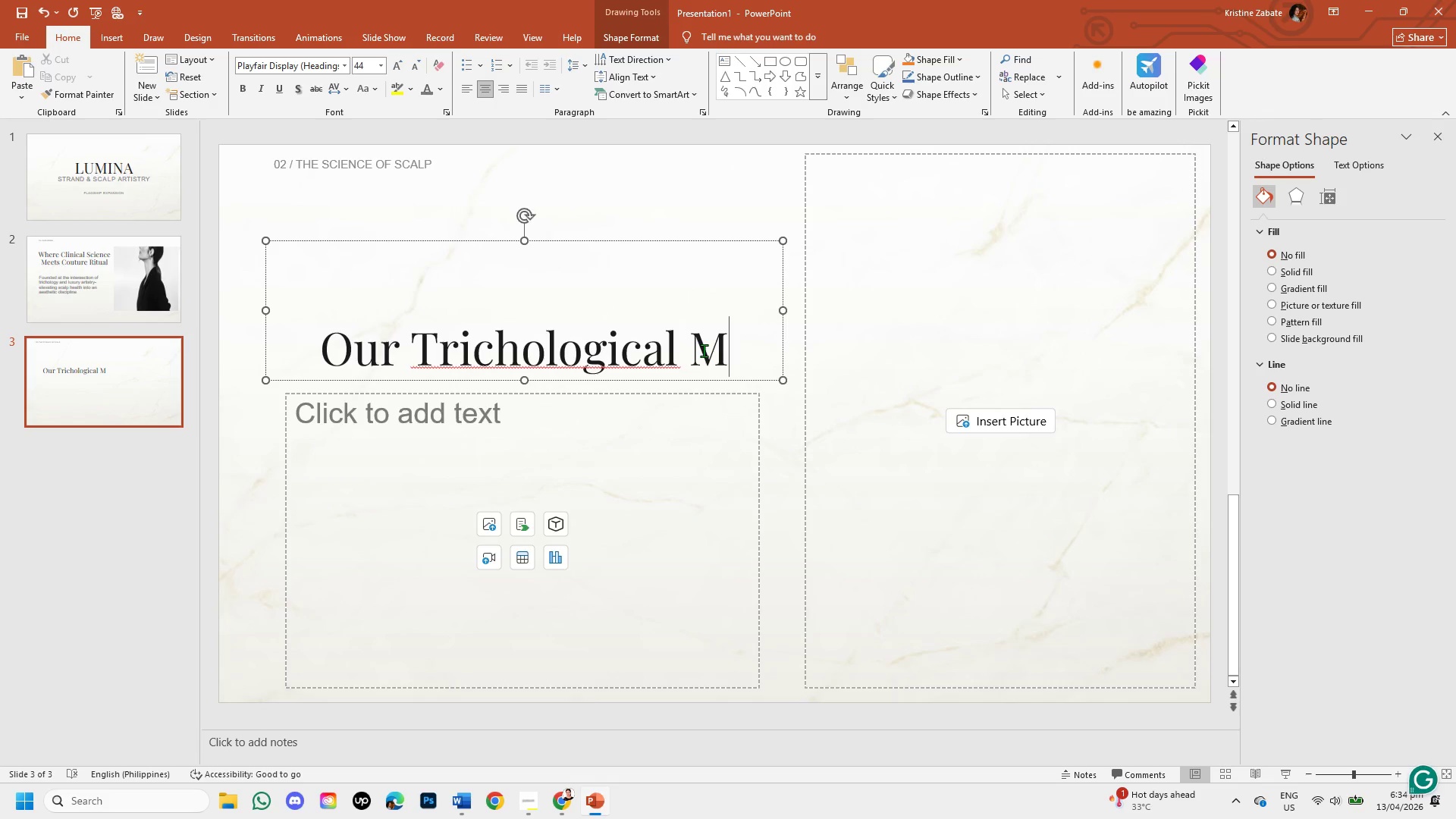 
wait(6.27)
 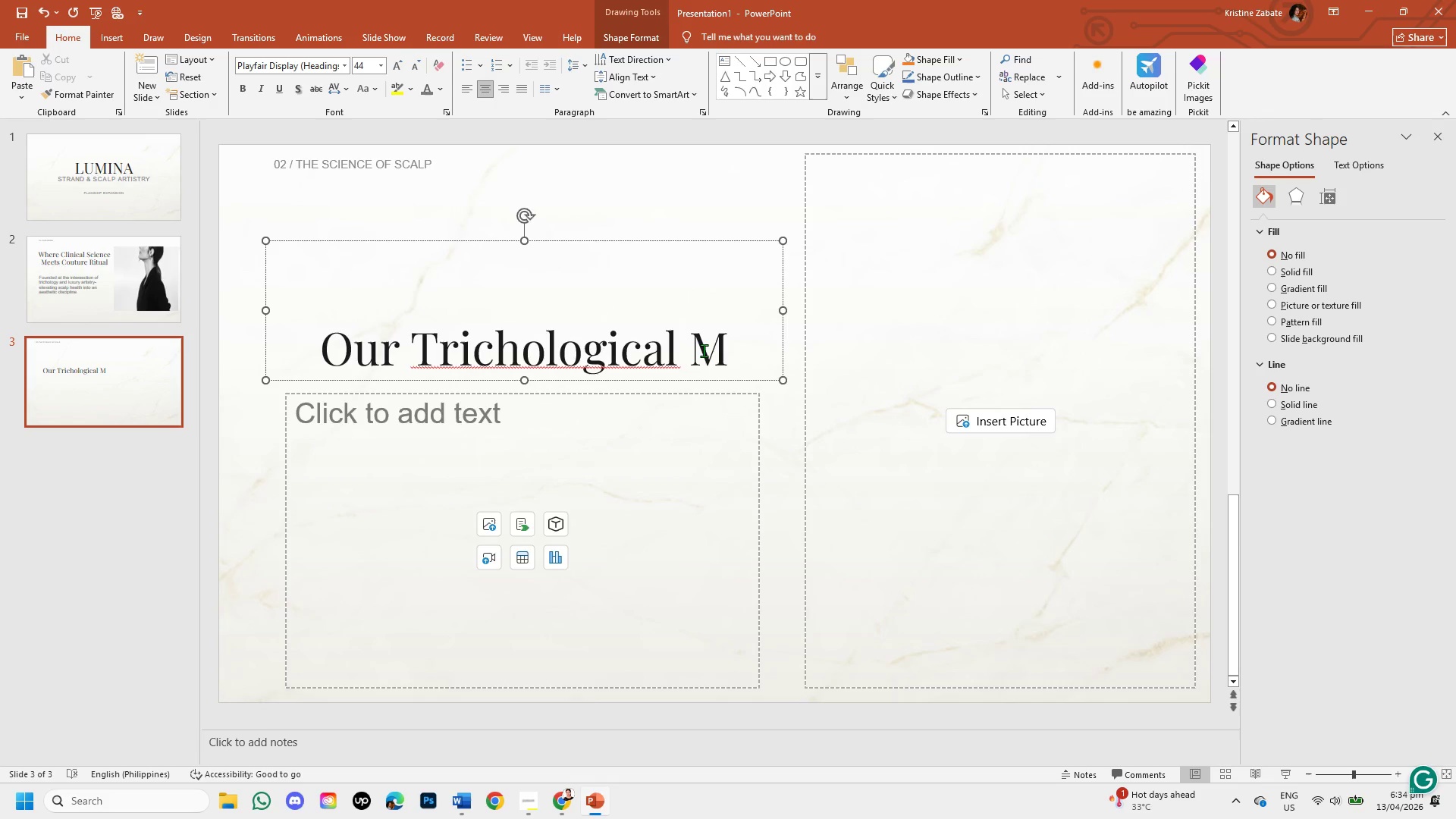 
type(et)
 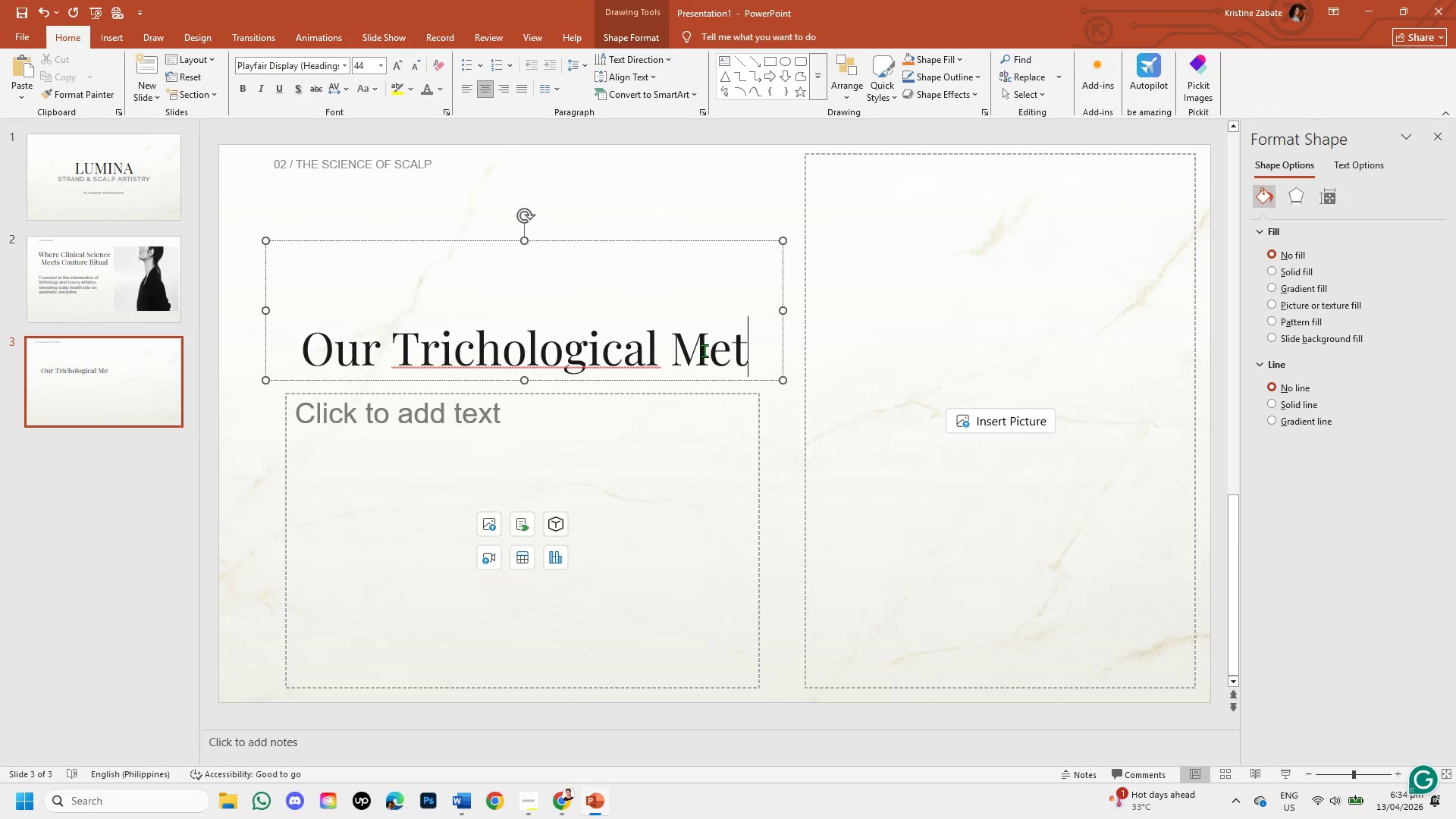 
hold_key(key=H, duration=0.39)
 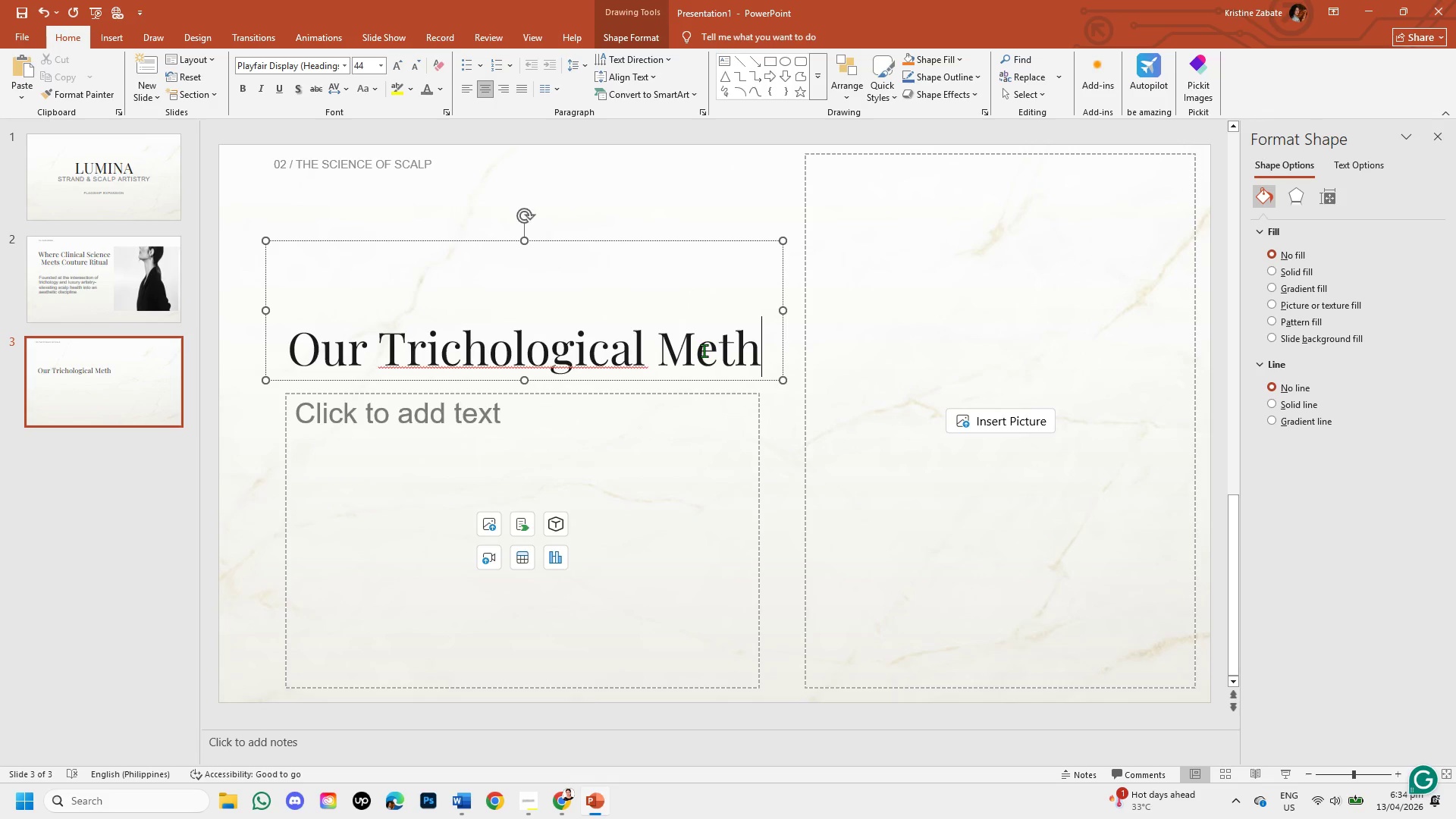 
type(odology)
 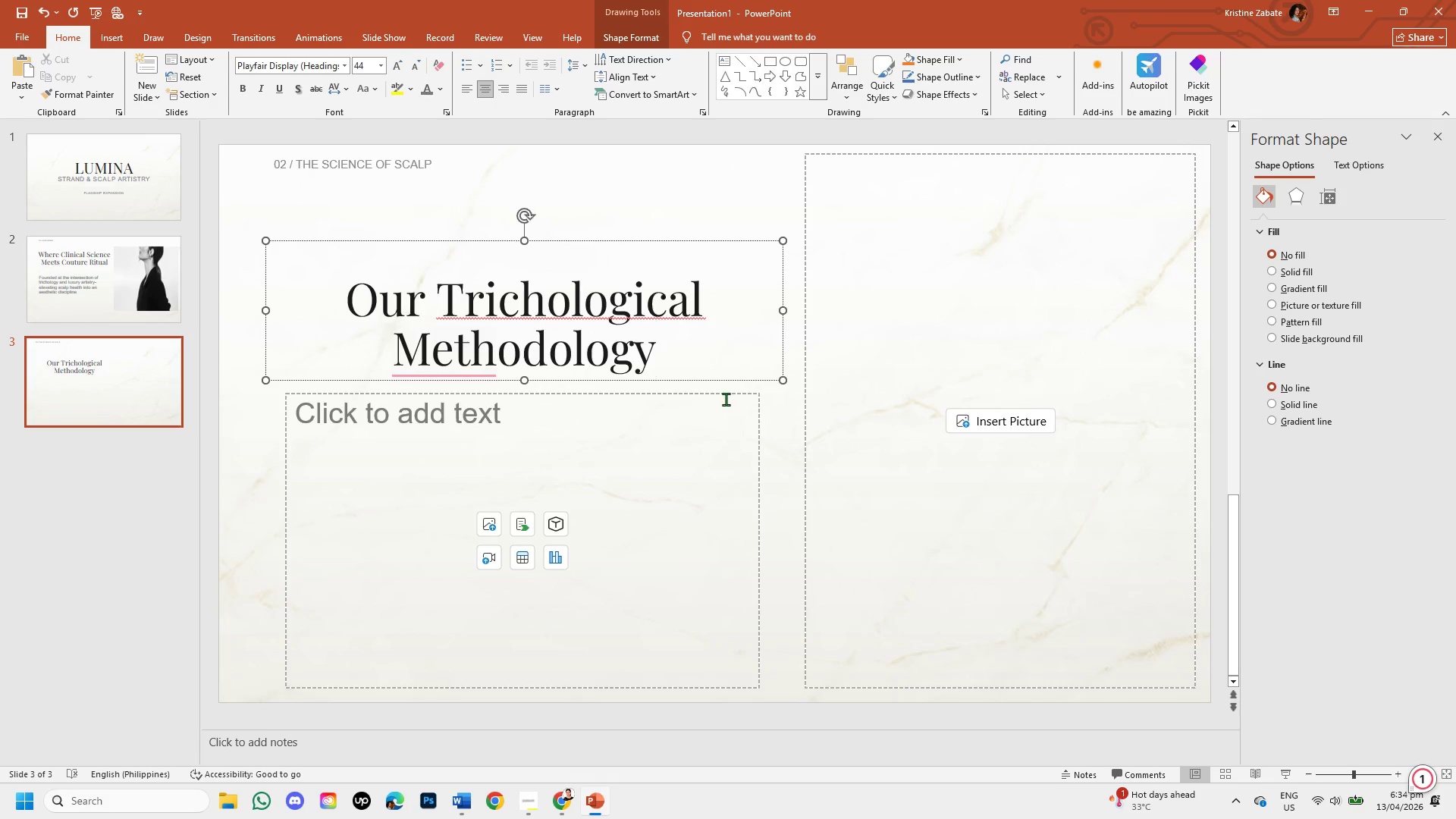 
left_click([724, 440])
 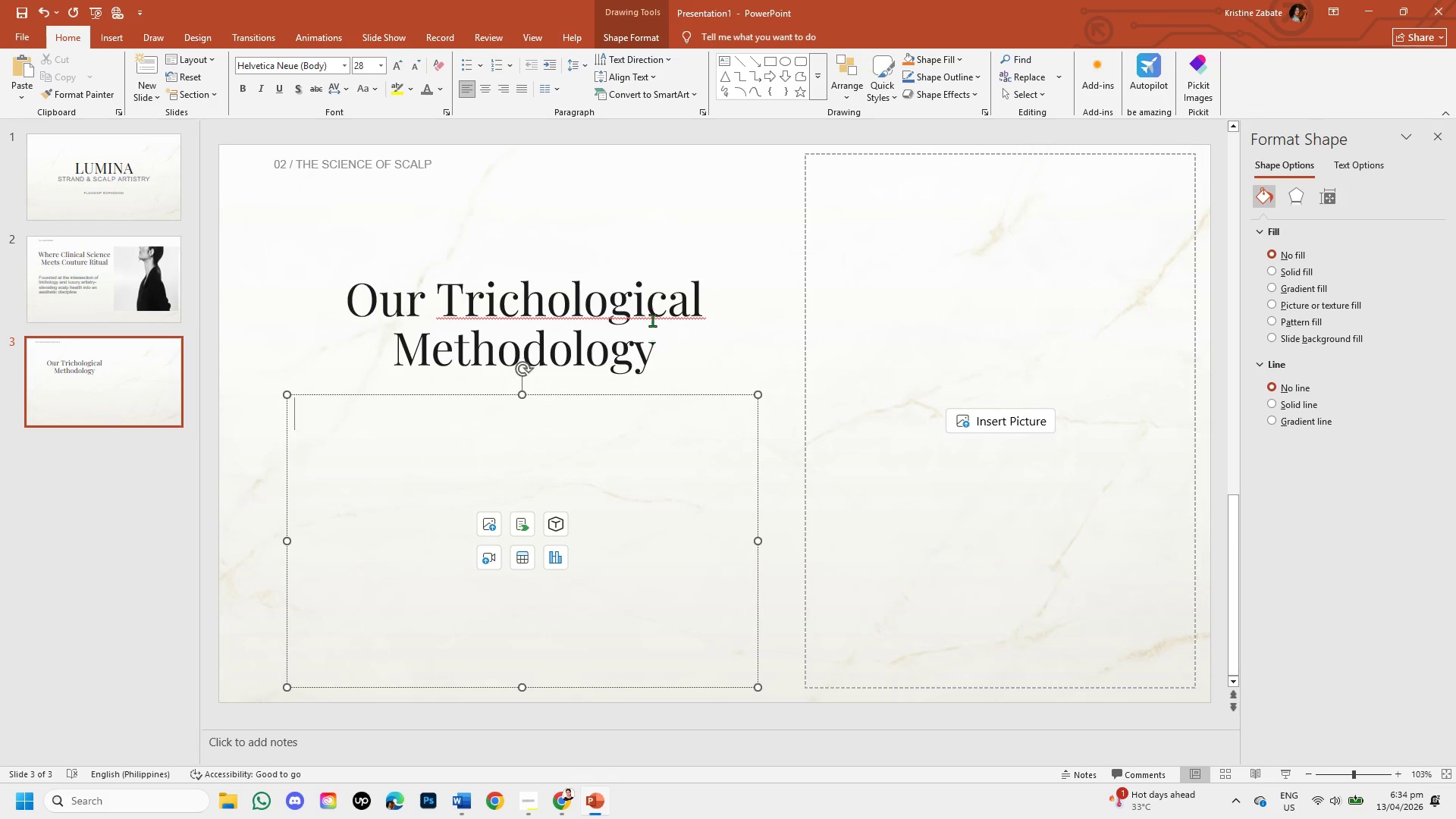 
left_click([651, 306])
 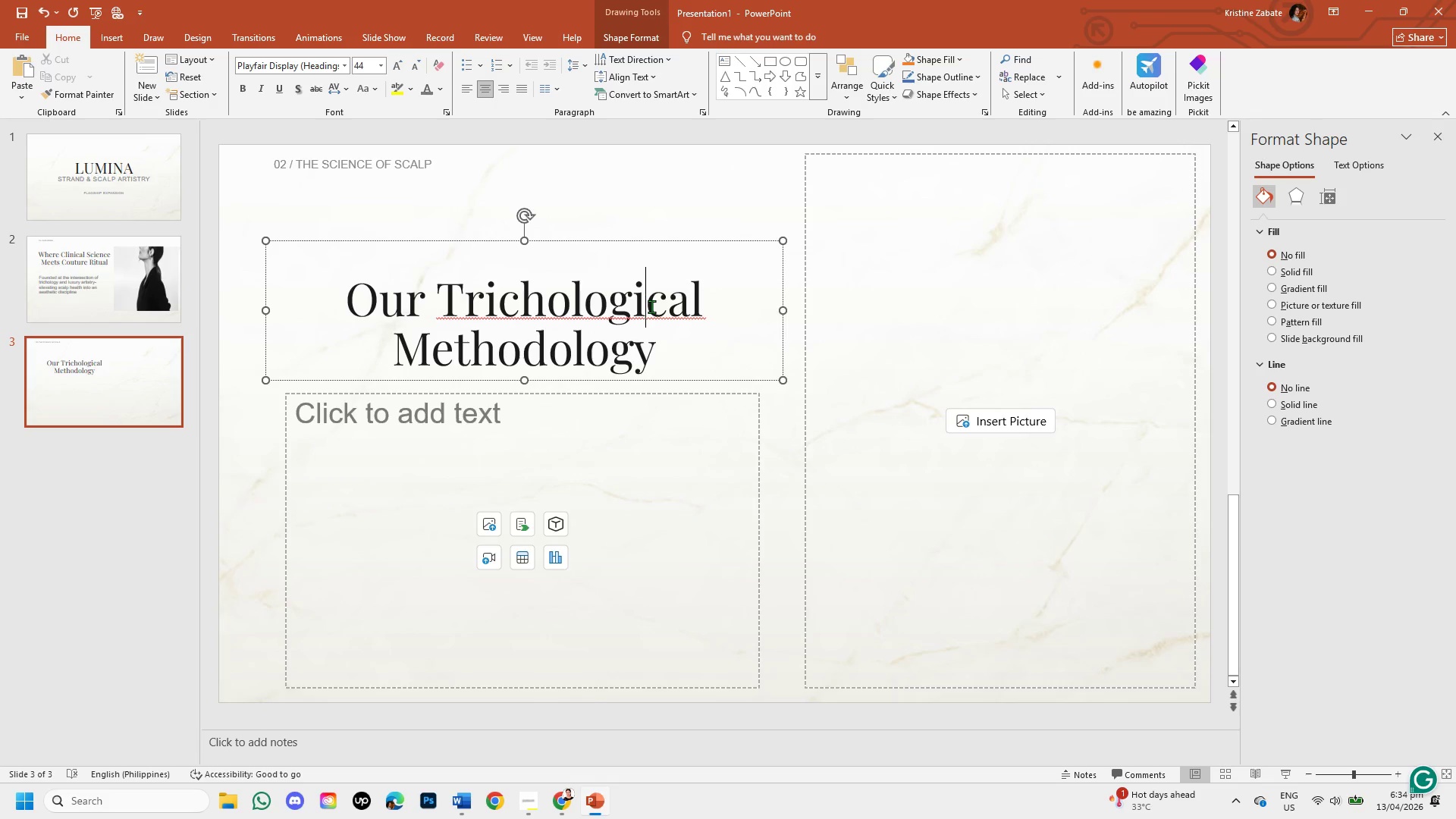 
wait(9.58)
 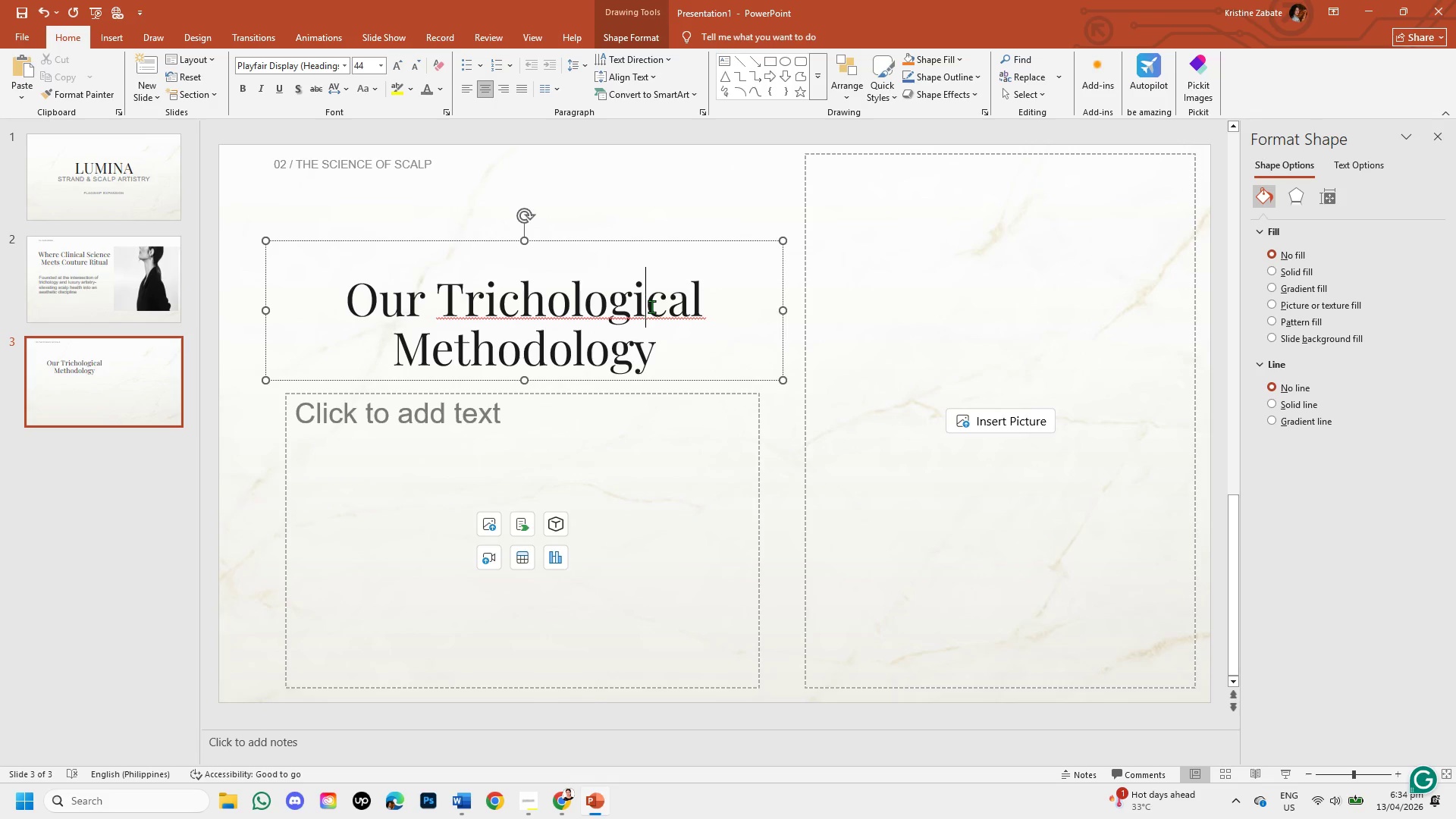 
left_click([685, 298])
 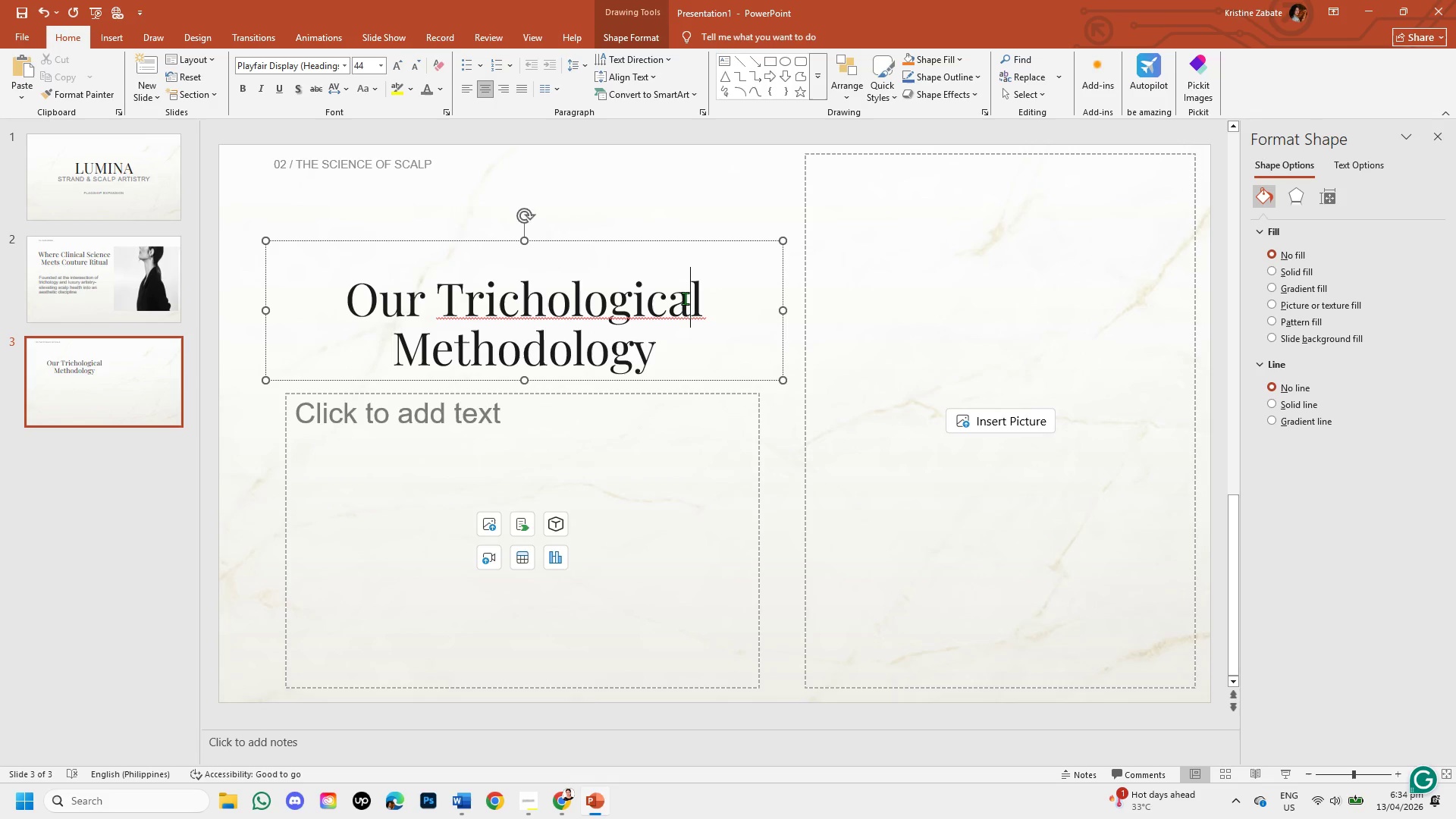 
right_click([685, 298])
 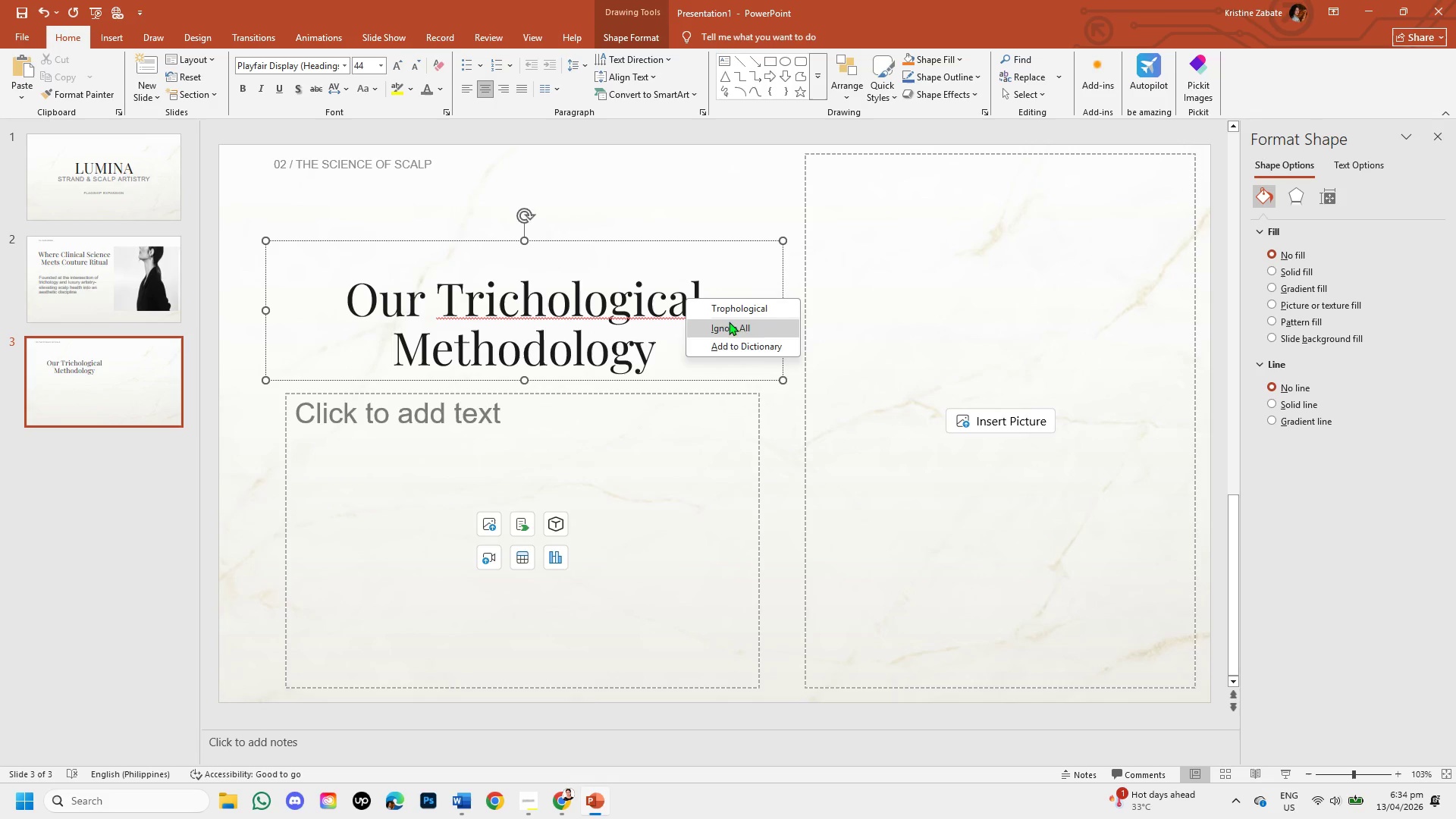 
left_click([733, 328])
 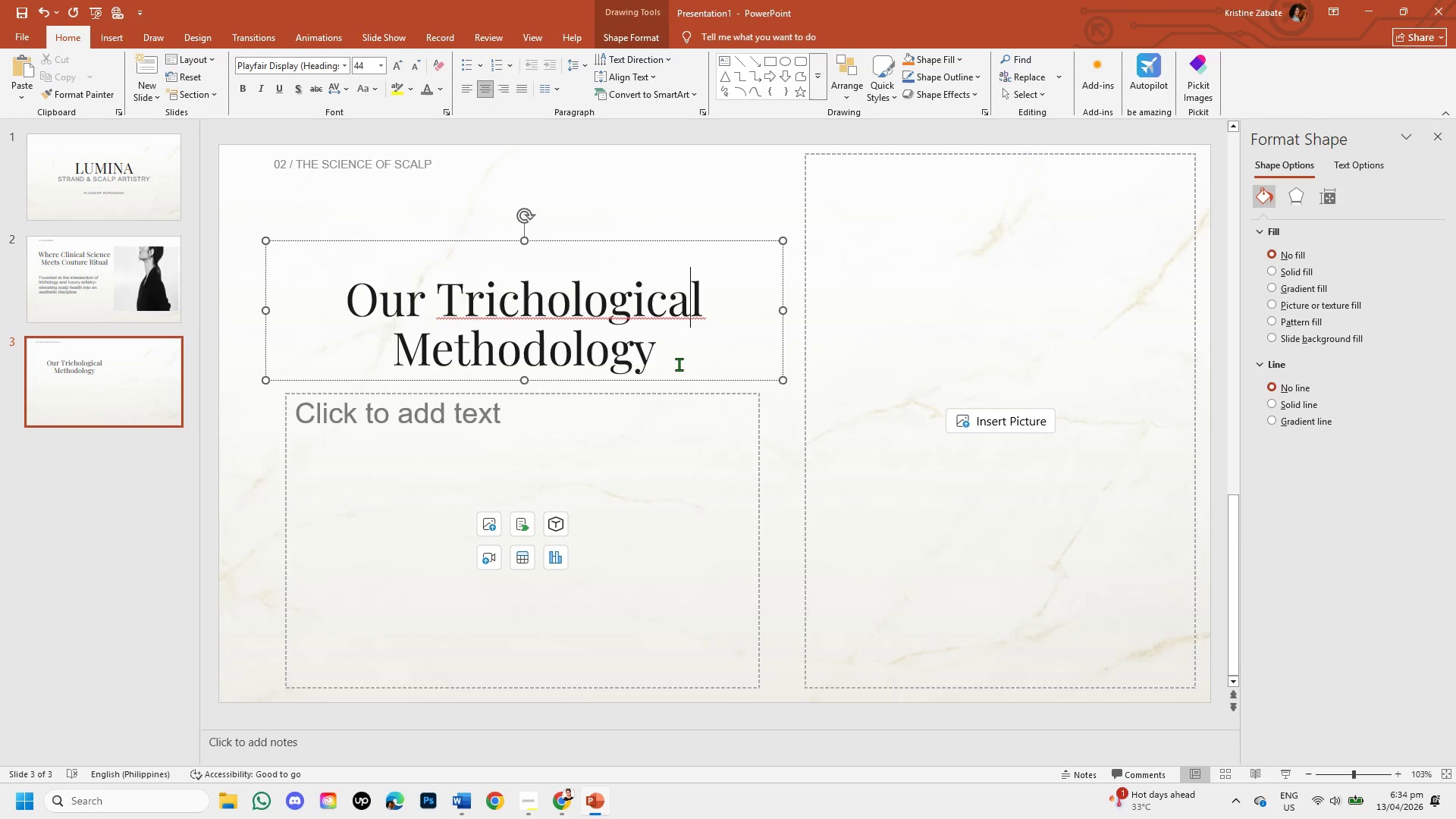 
left_click([676, 360])
 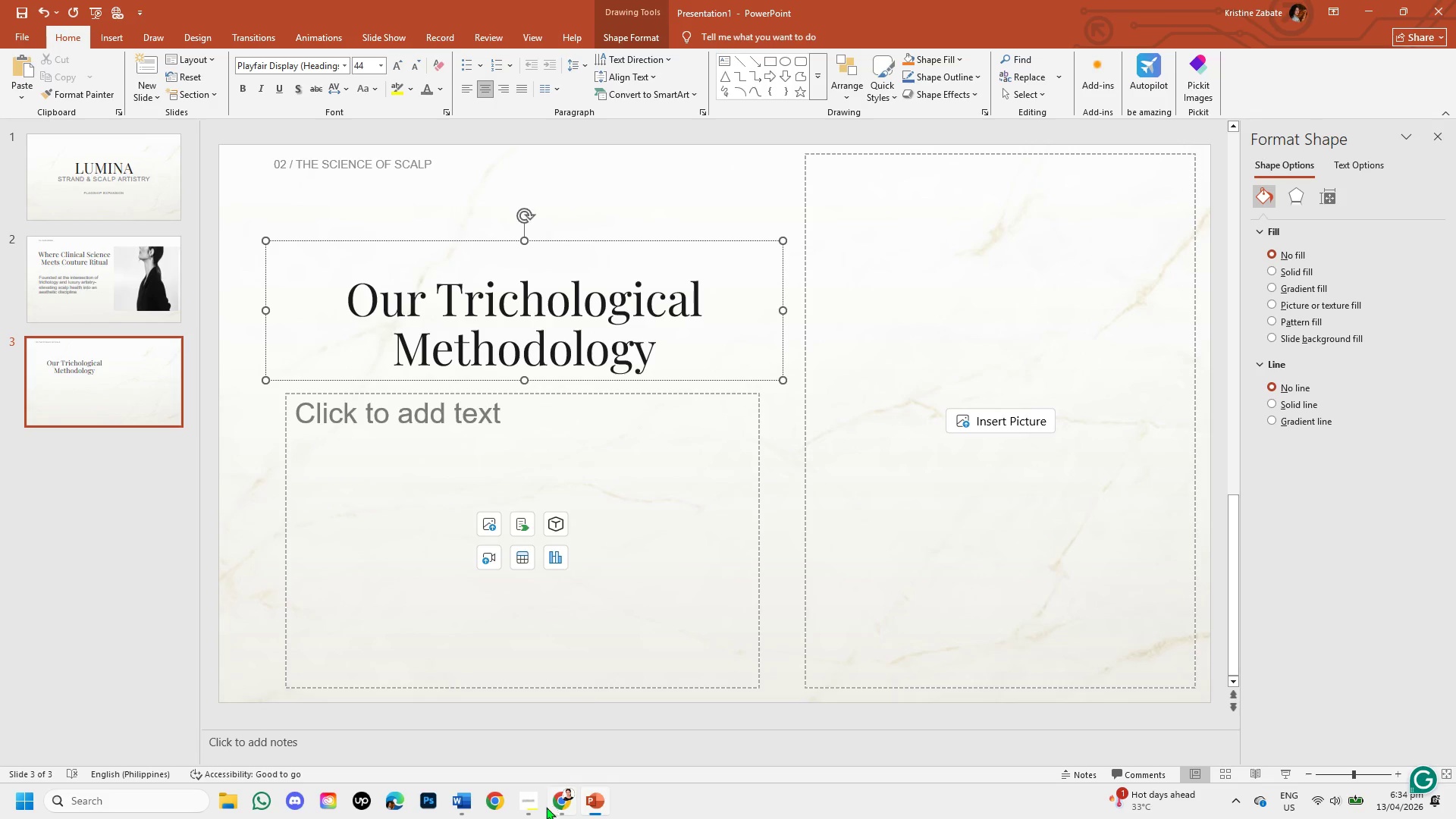 
left_click([526, 790])